 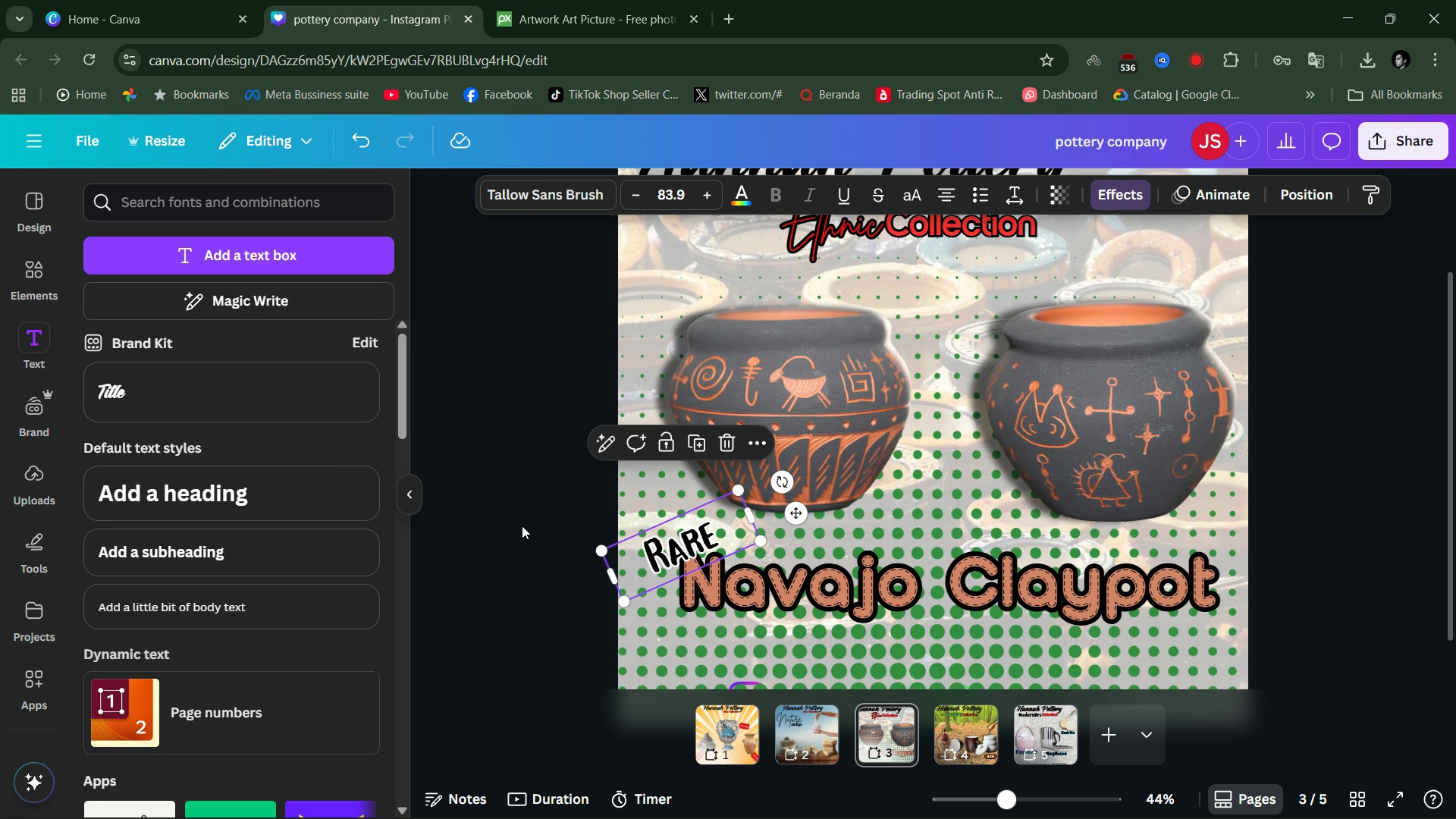 
left_click([1313, 573])
 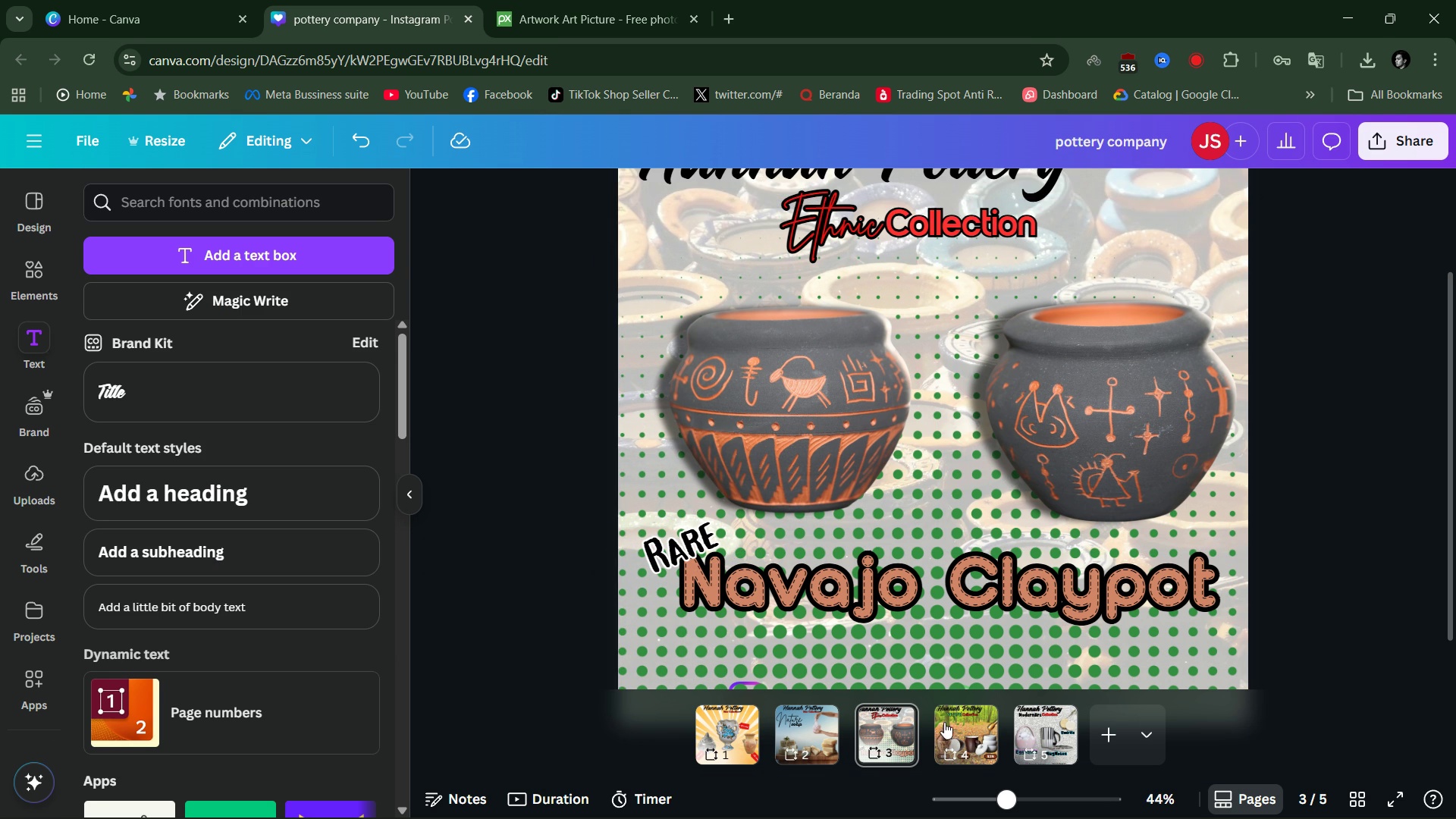 
left_click([944, 733])
 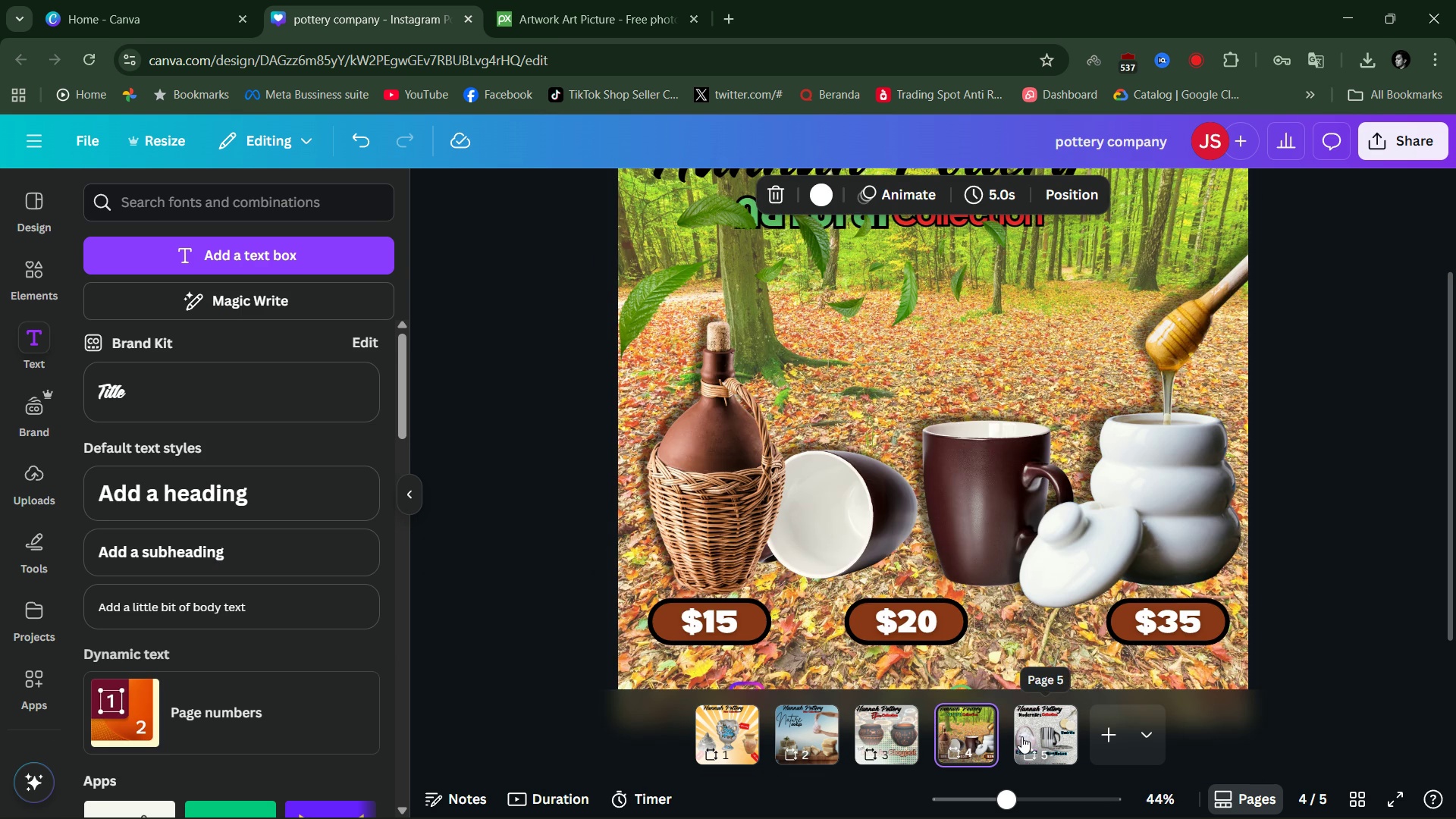 
left_click([1038, 726])
 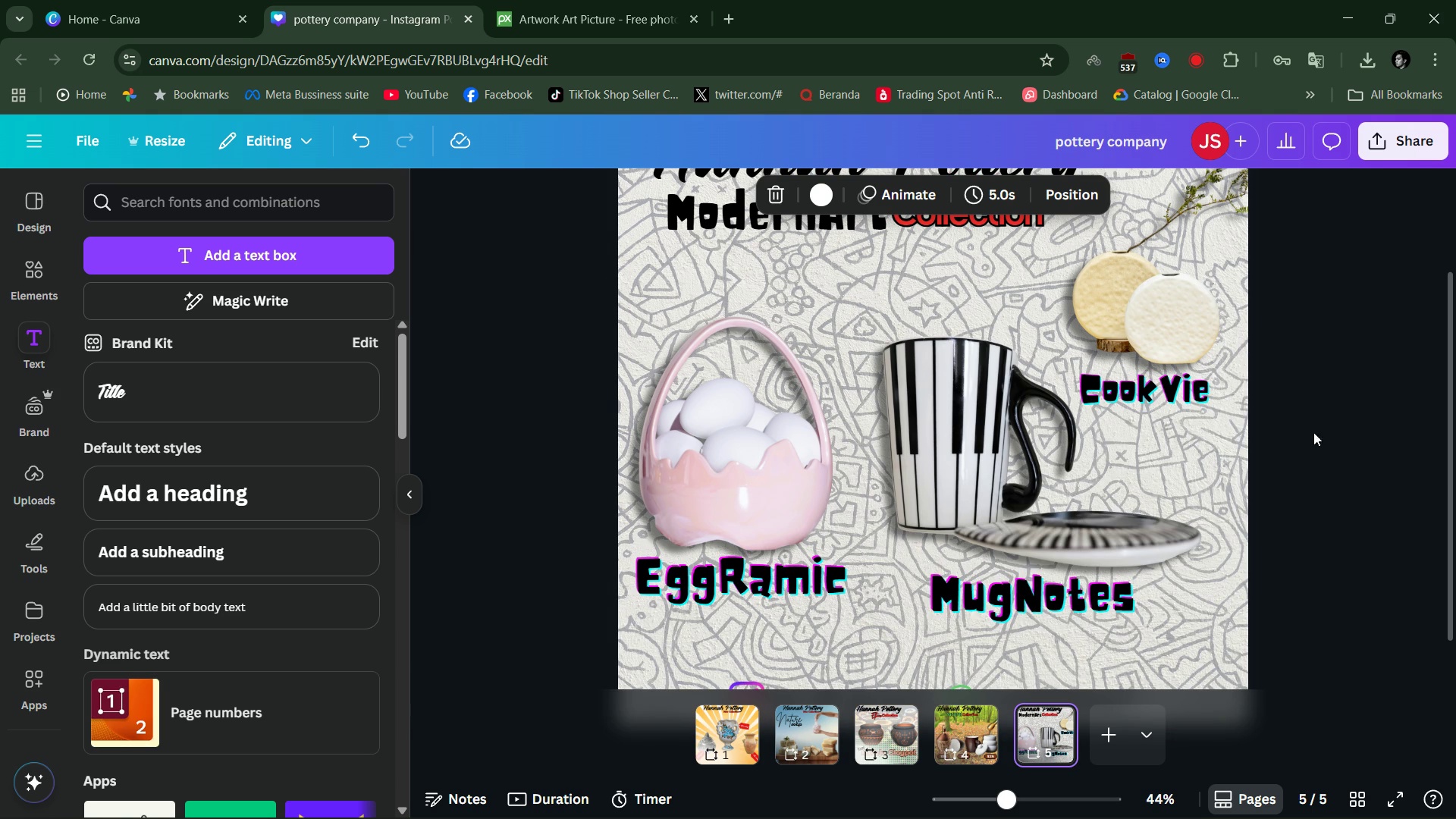 
scroll: coordinate [1331, 427], scroll_direction: up, amount: 2.0
 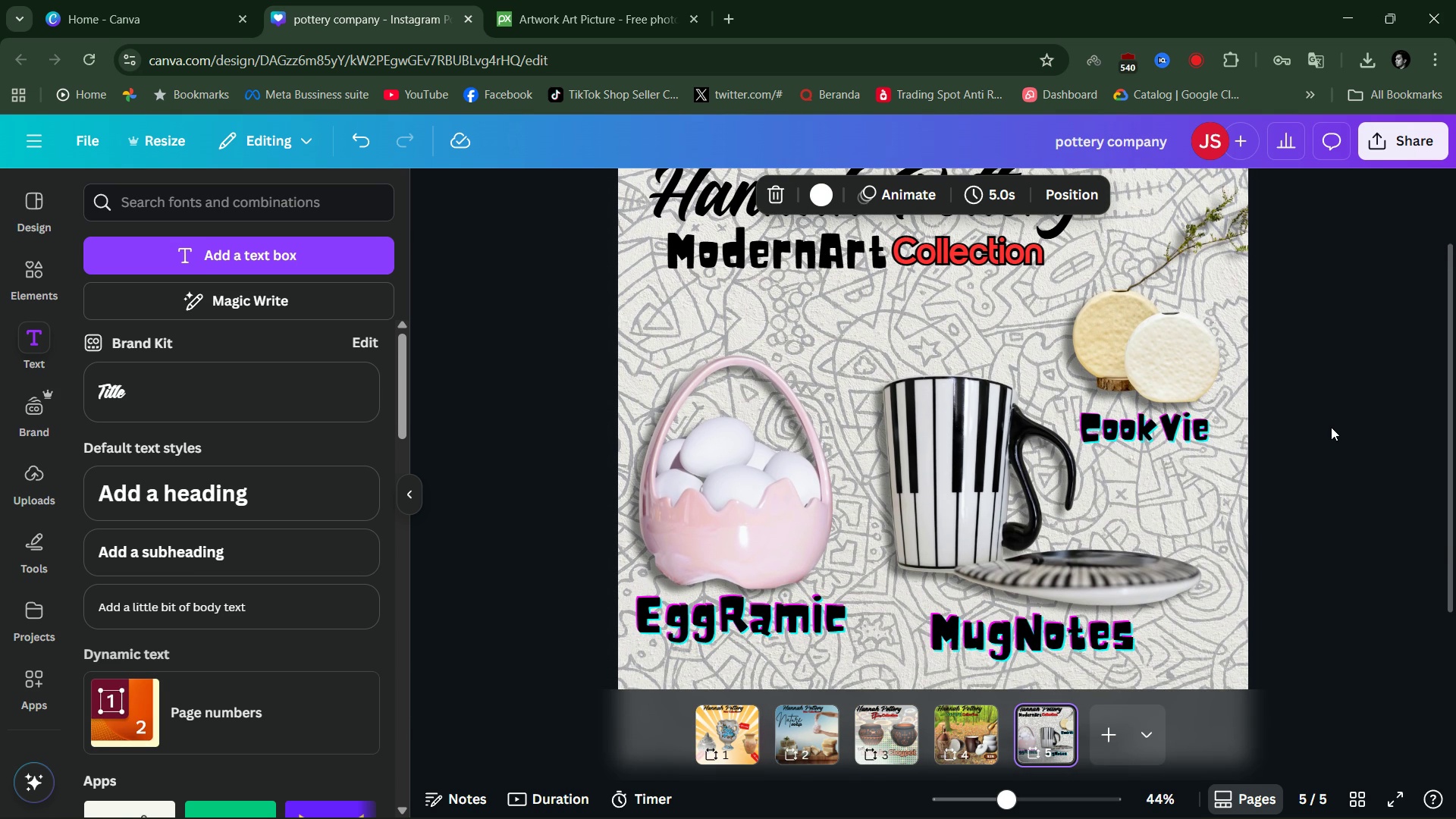 
key(Alt+AltLeft)
 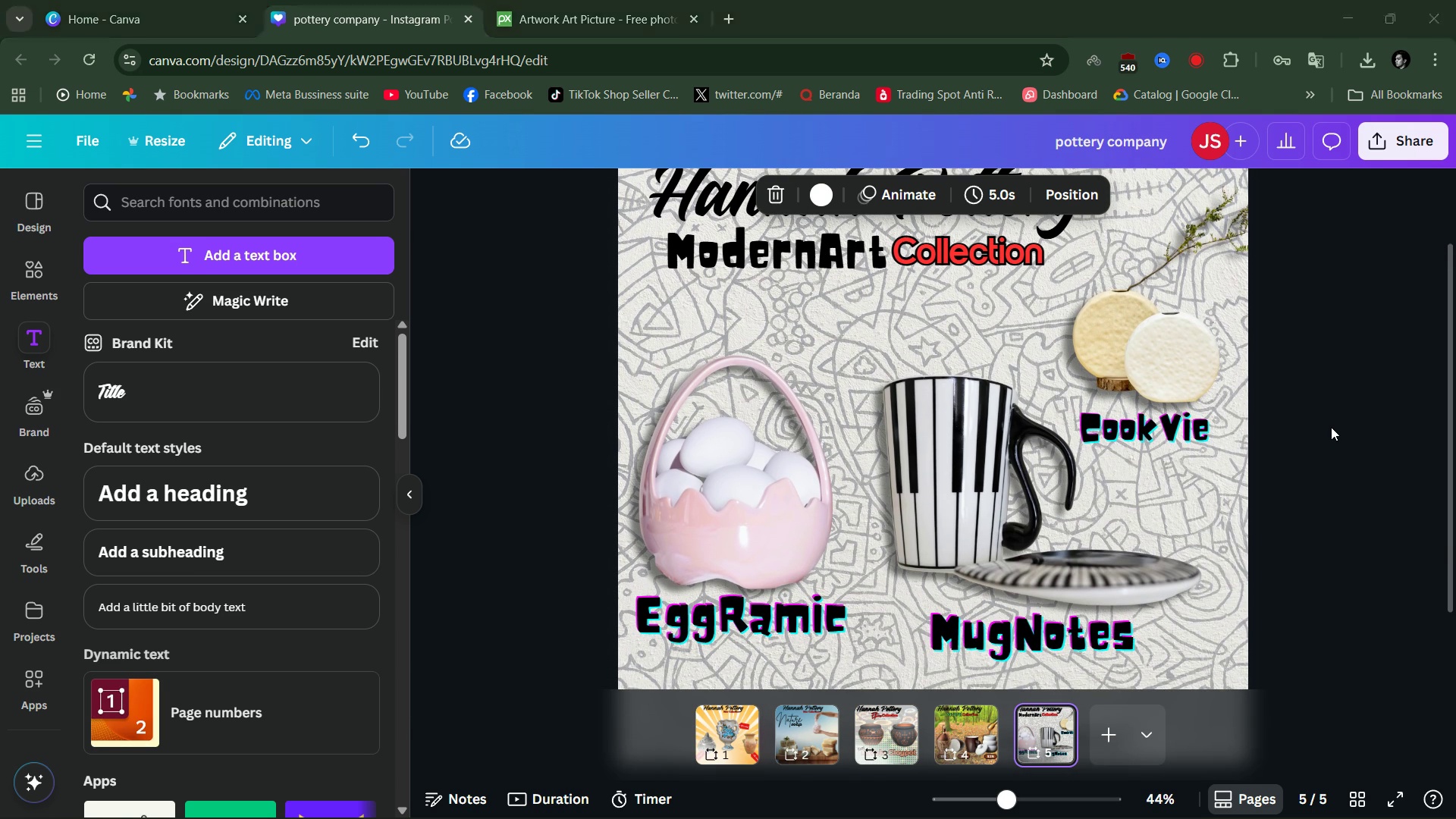 
key(Alt+Tab)